 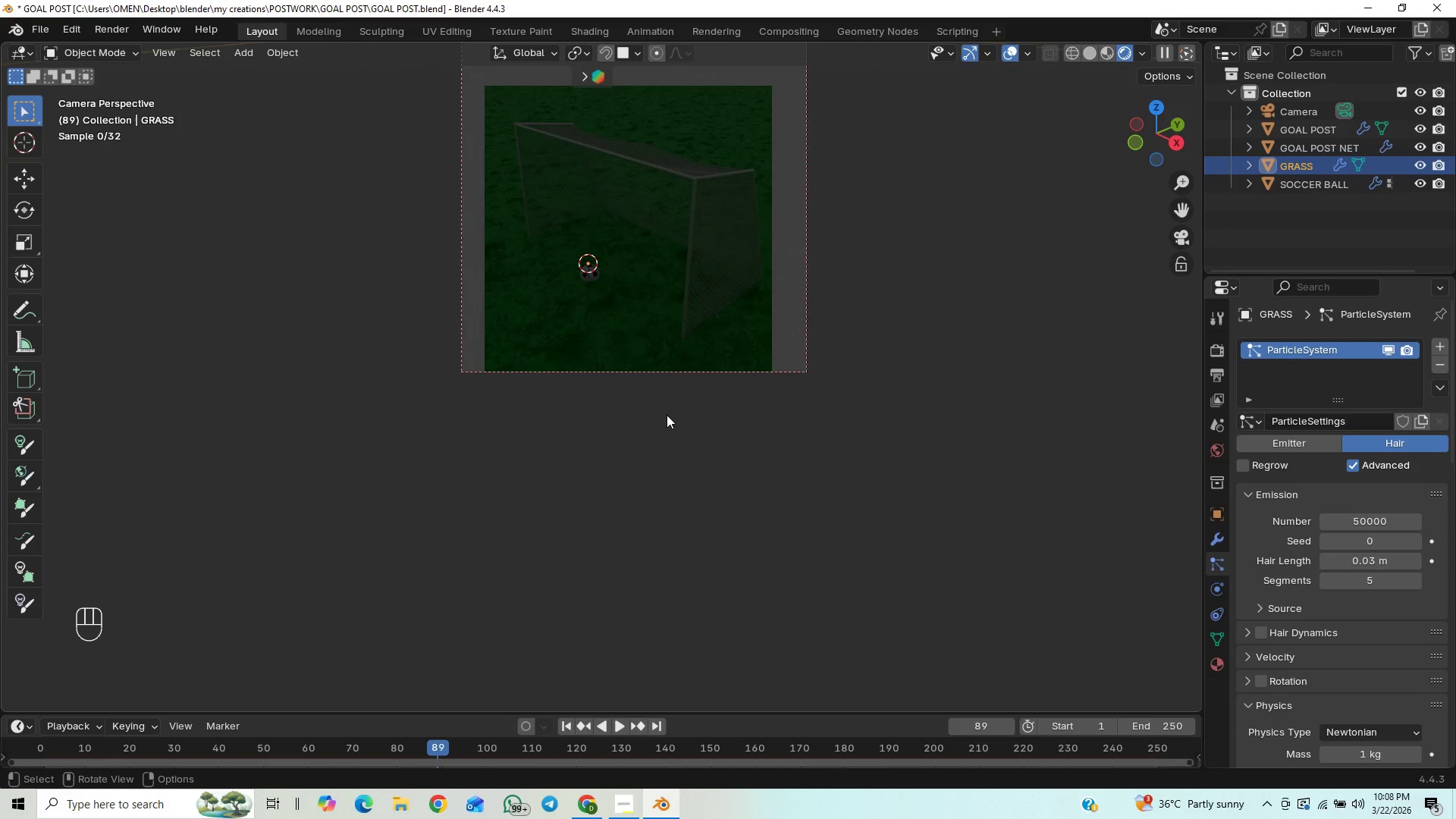 
scroll: coordinate [661, 410], scroll_direction: up, amount: 2.0
 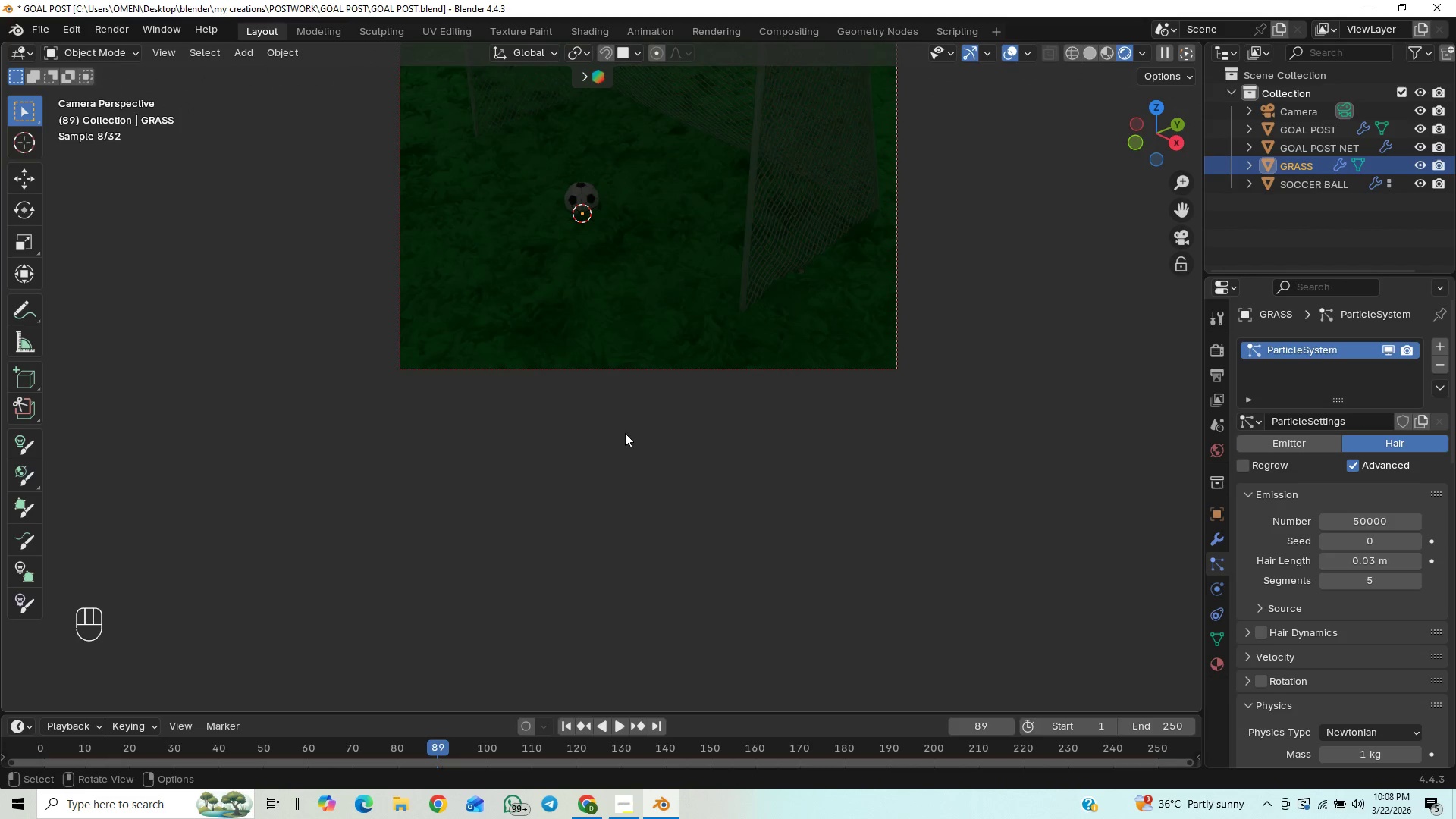 
hold_key(key=ShiftLeft, duration=0.91)
 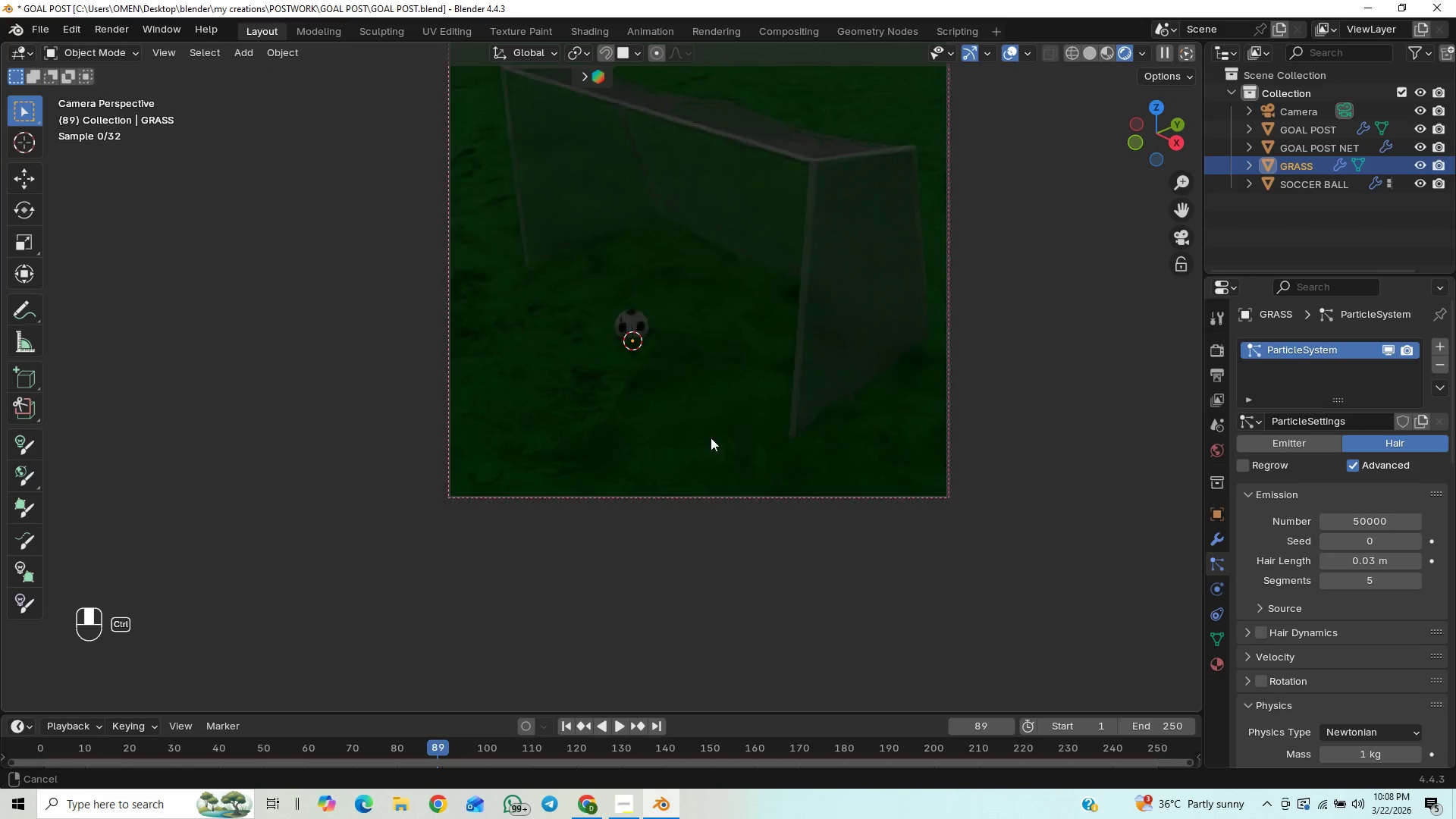 
hold_key(key=ShiftLeft, duration=18.08)
 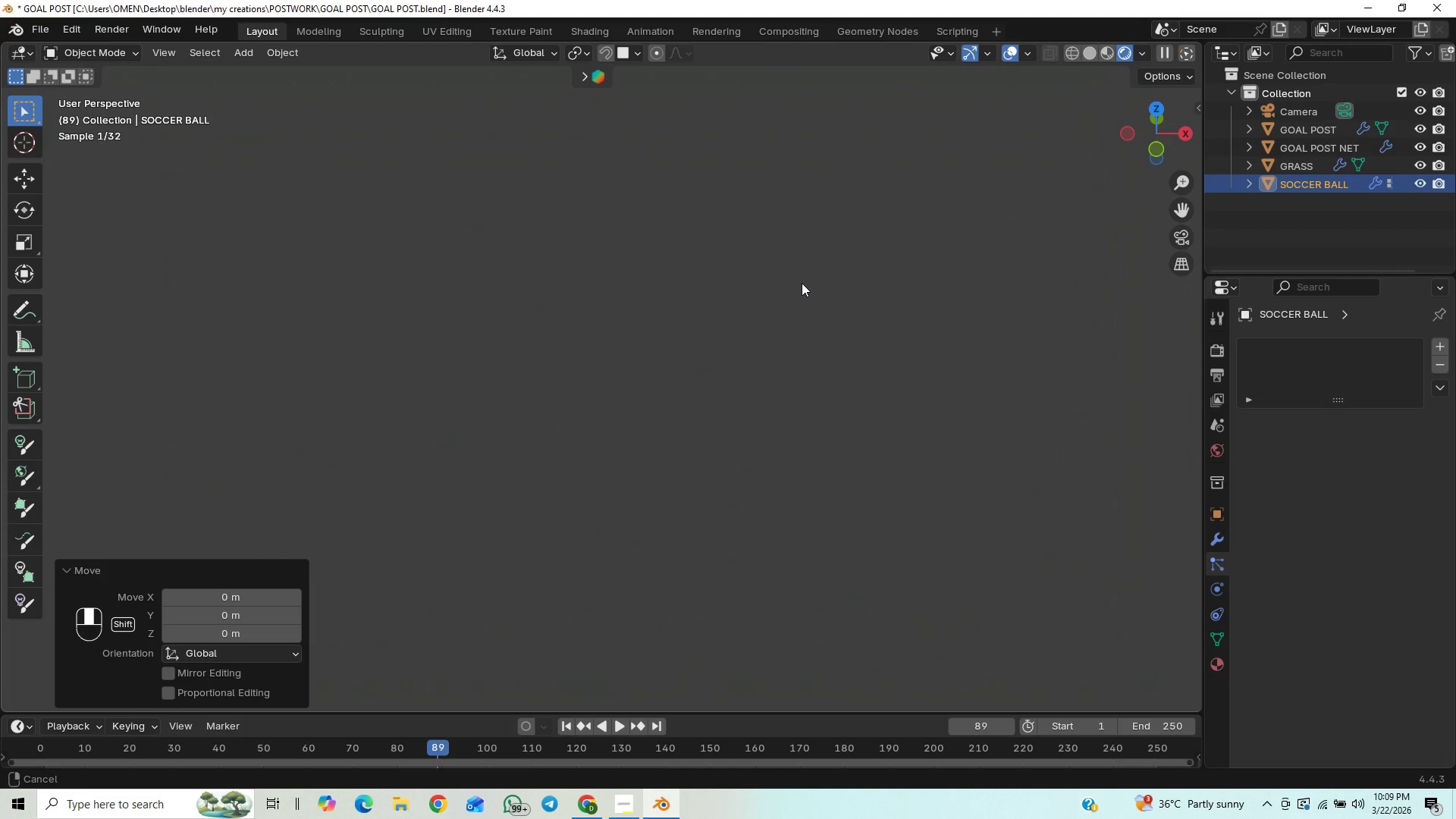 
hold_key(key=ControlLeft, duration=1.5)
 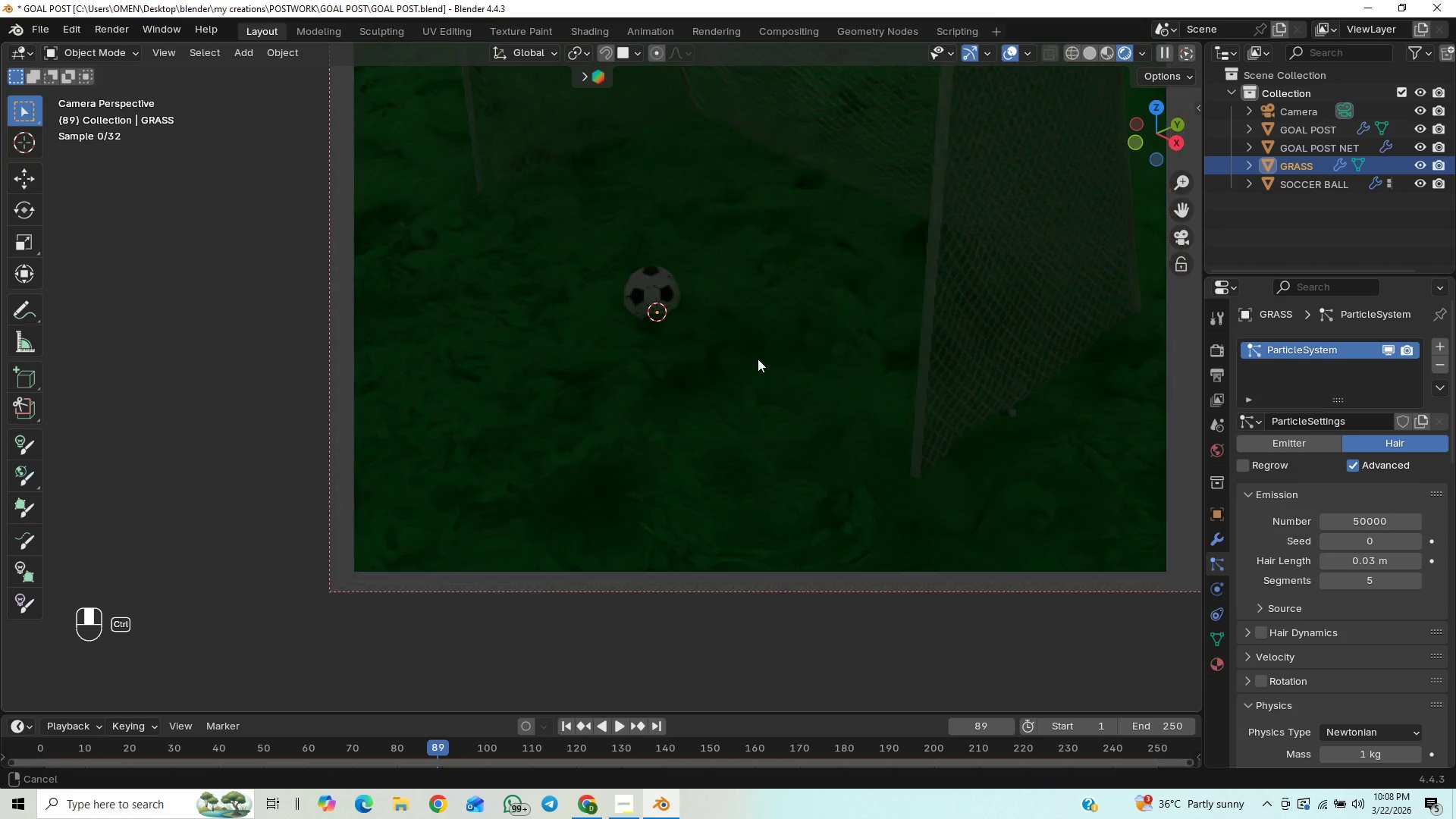 
hold_key(key=ControlLeft, duration=1.52)
 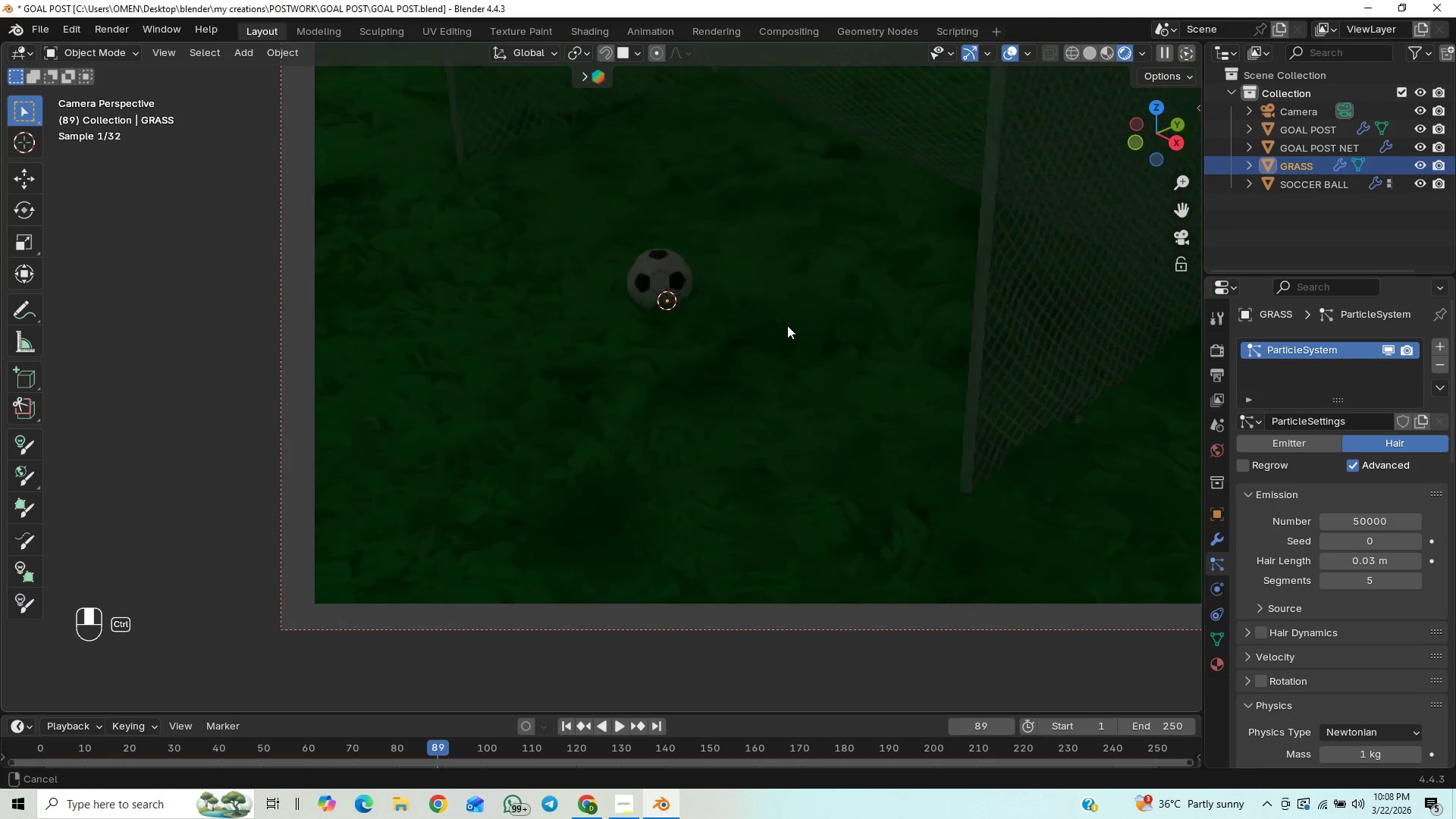 
key(Control+ControlLeft)
 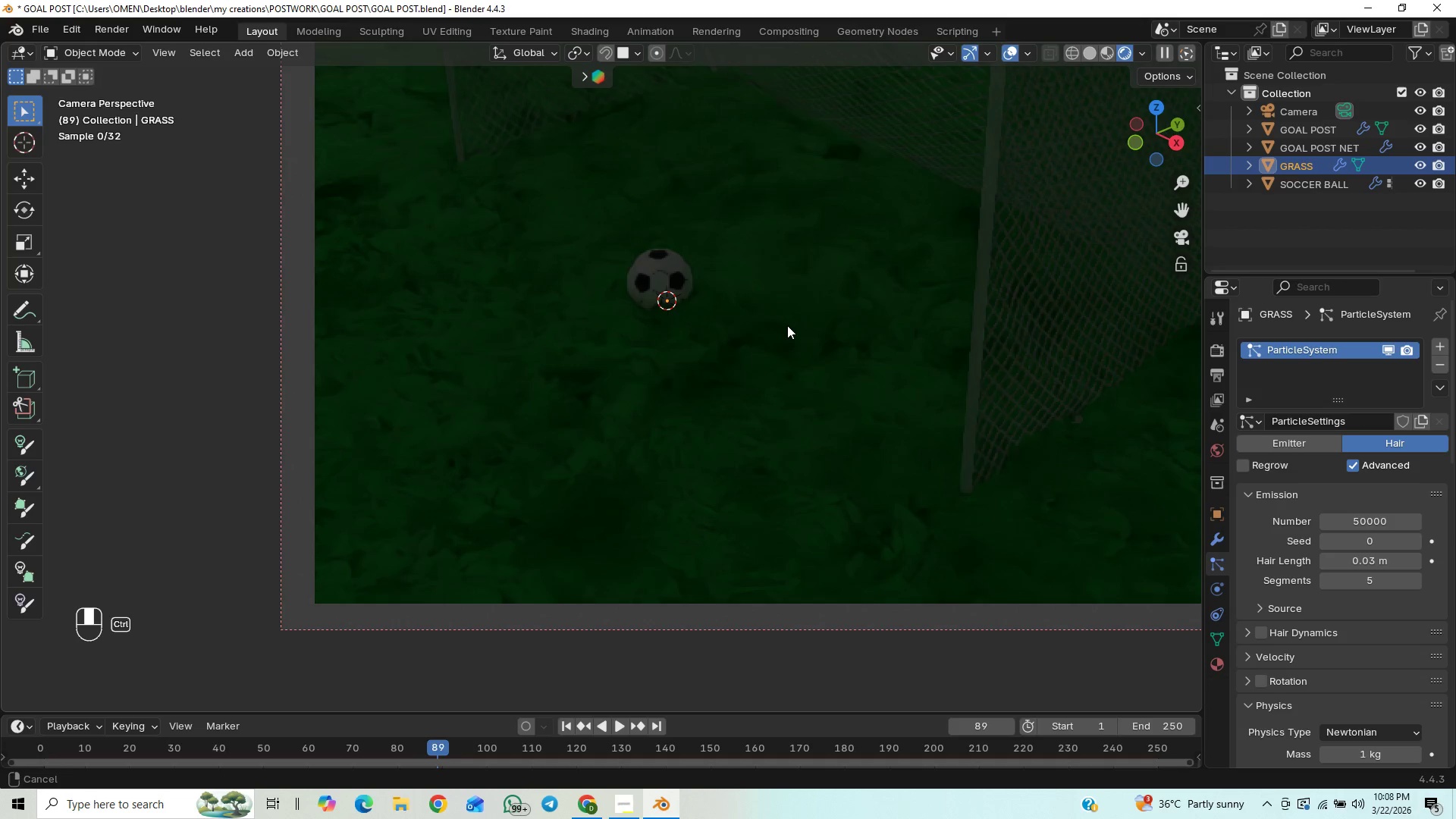 
key(Control+ControlLeft)
 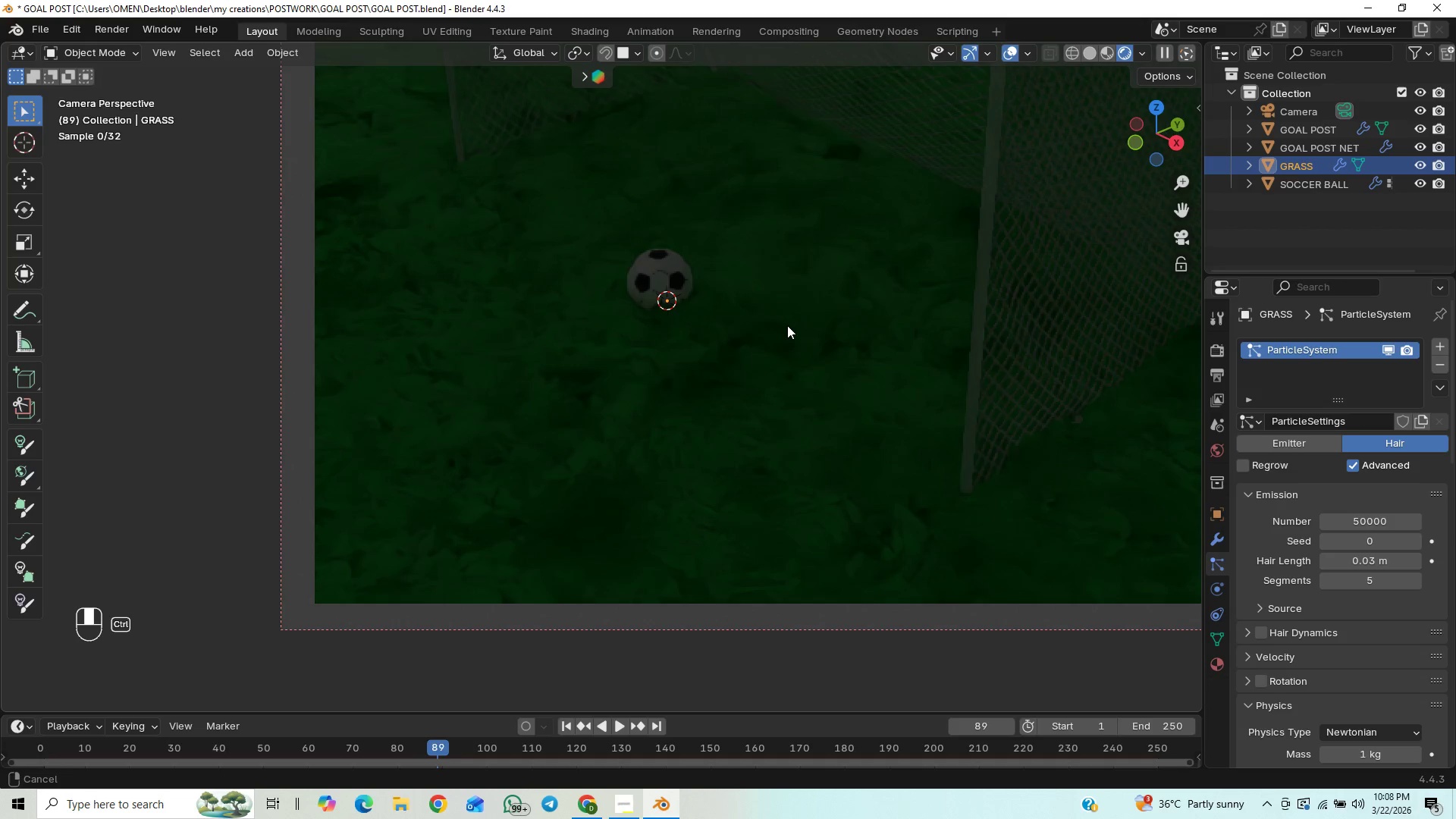 
key(Control+ControlLeft)
 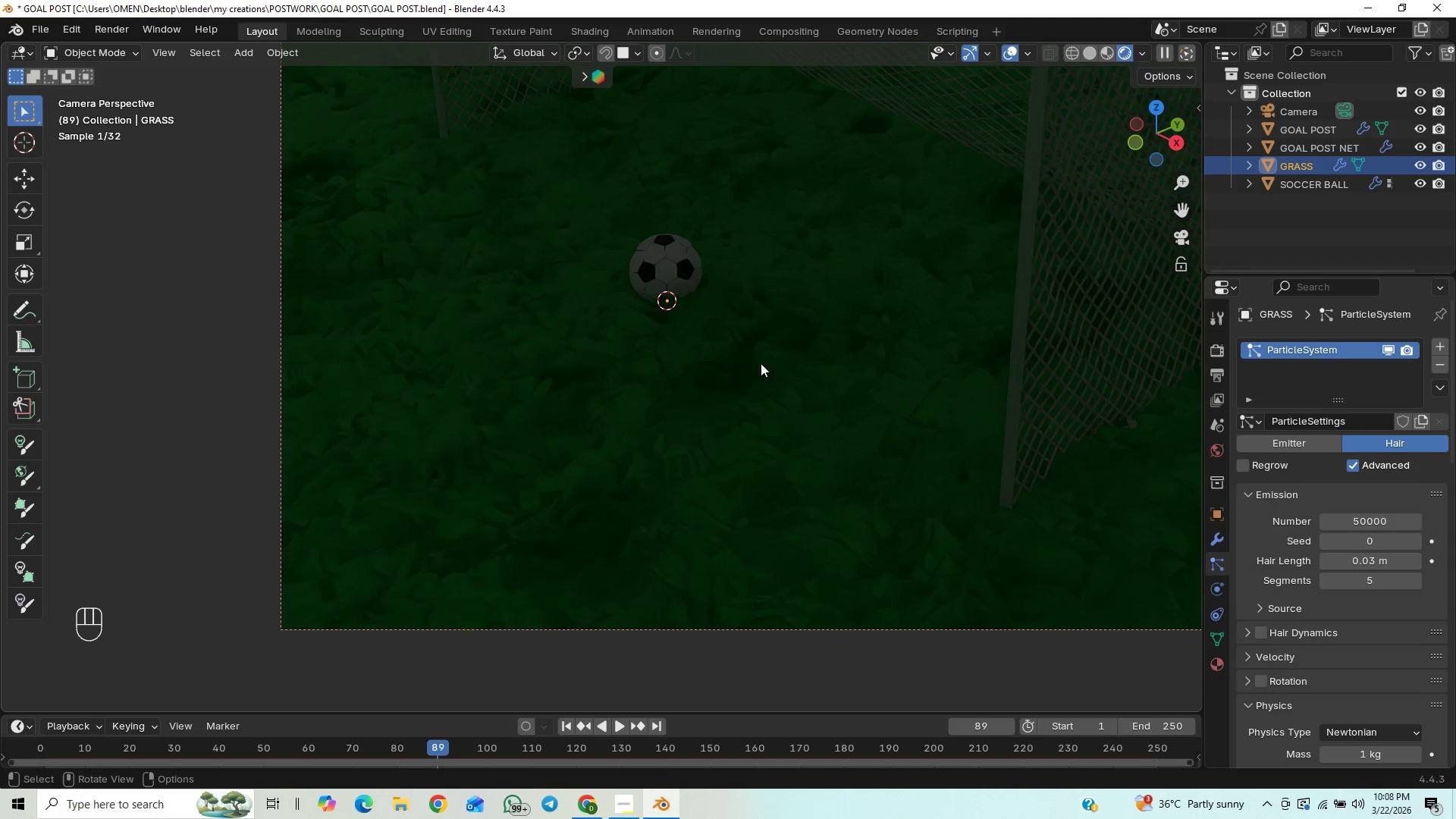 
left_click([675, 272])
 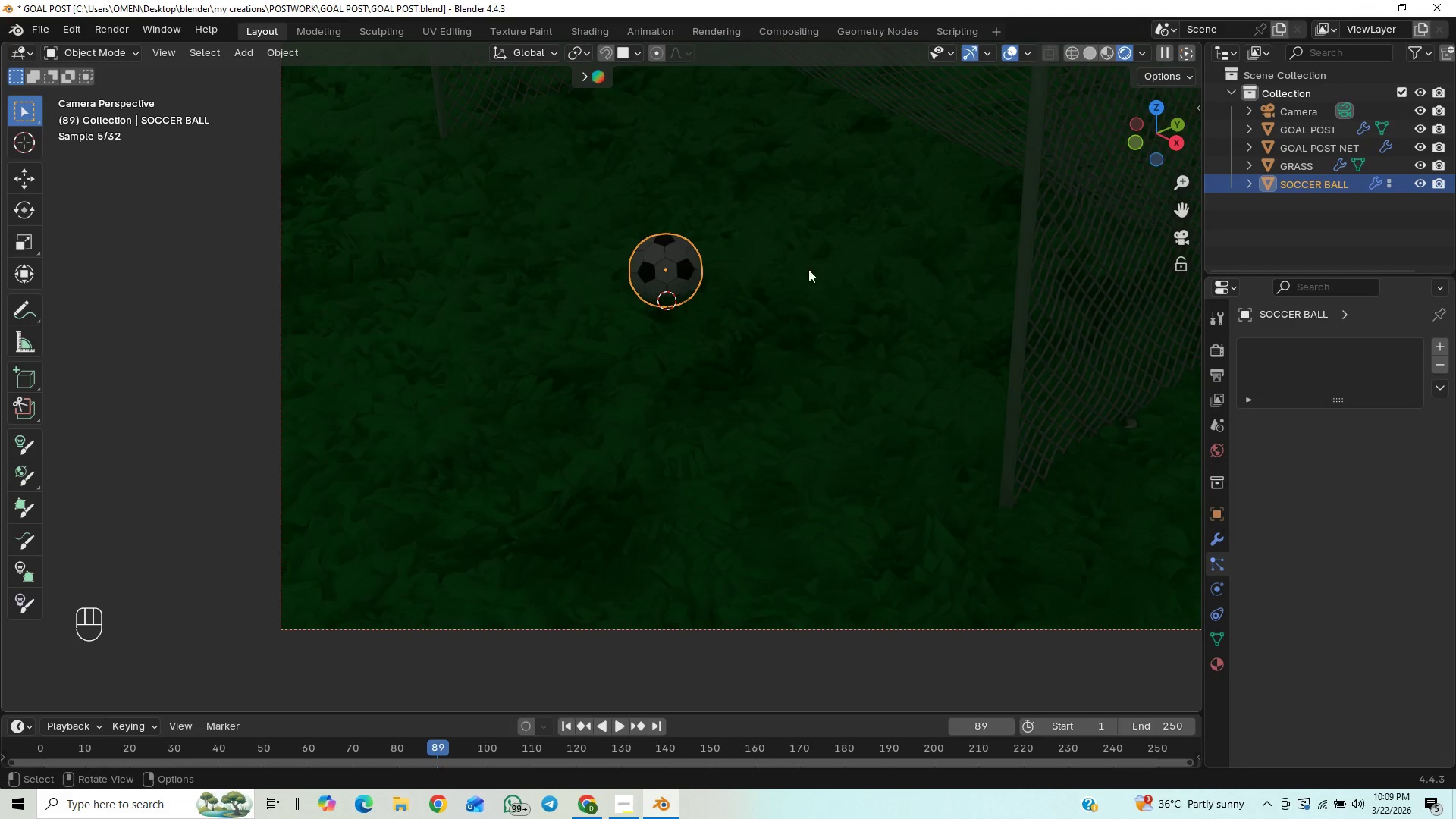 
type(GZ)
 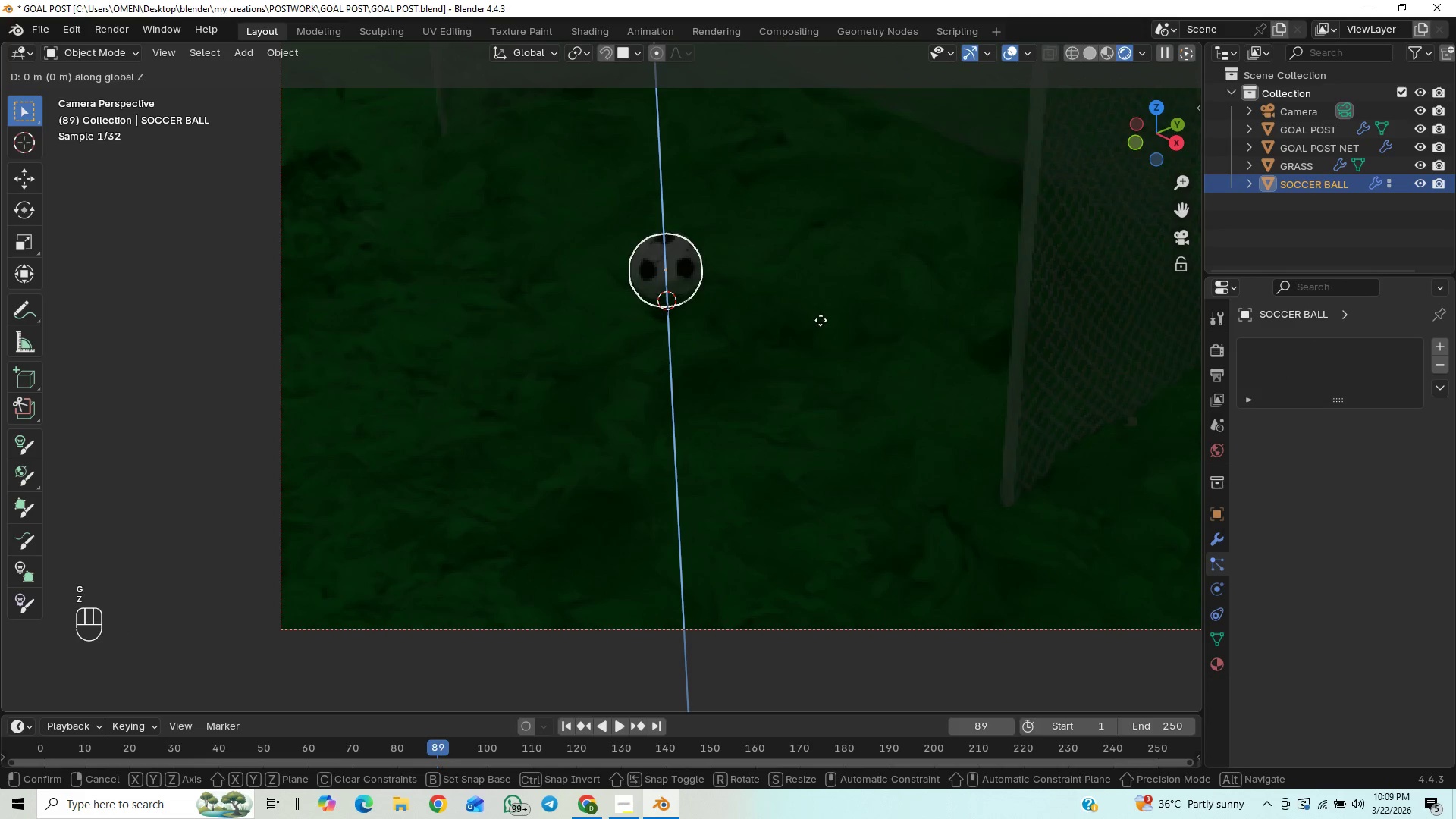 
hold_key(key=ControlLeft, duration=1.5)
 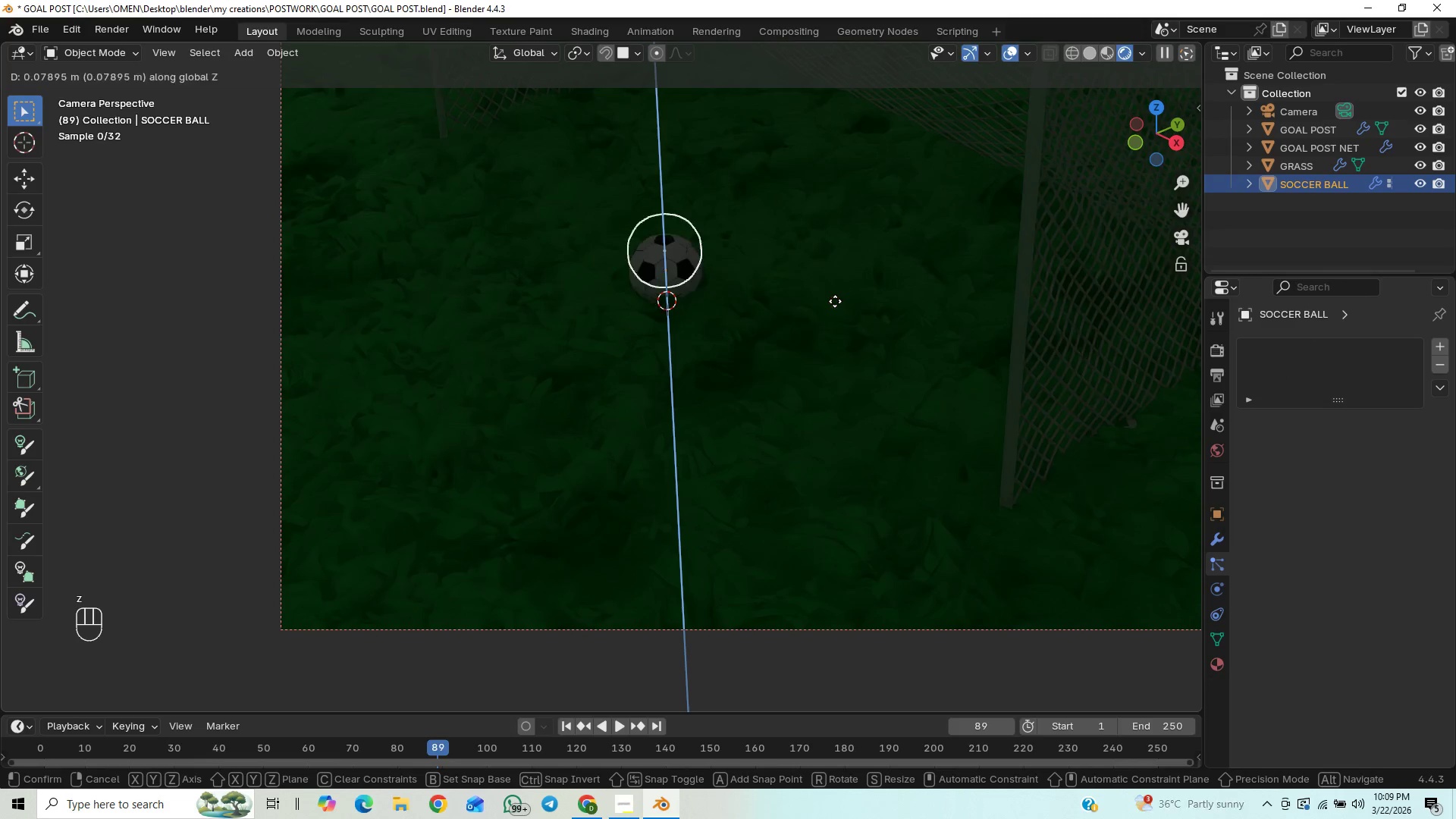 
hold_key(key=ControlLeft, duration=0.83)
left_click([835, 301])
 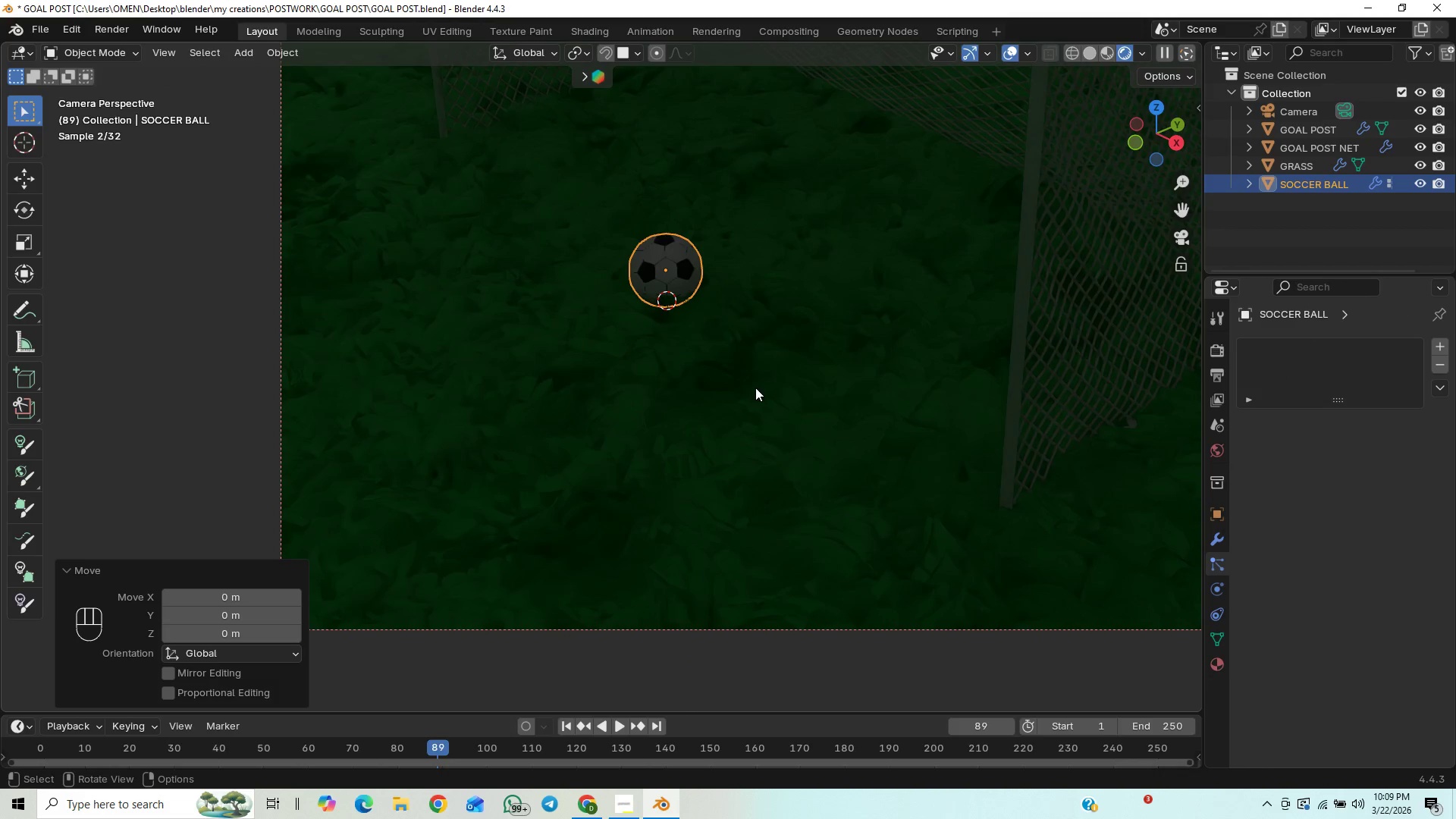 
key(Numpad1)
 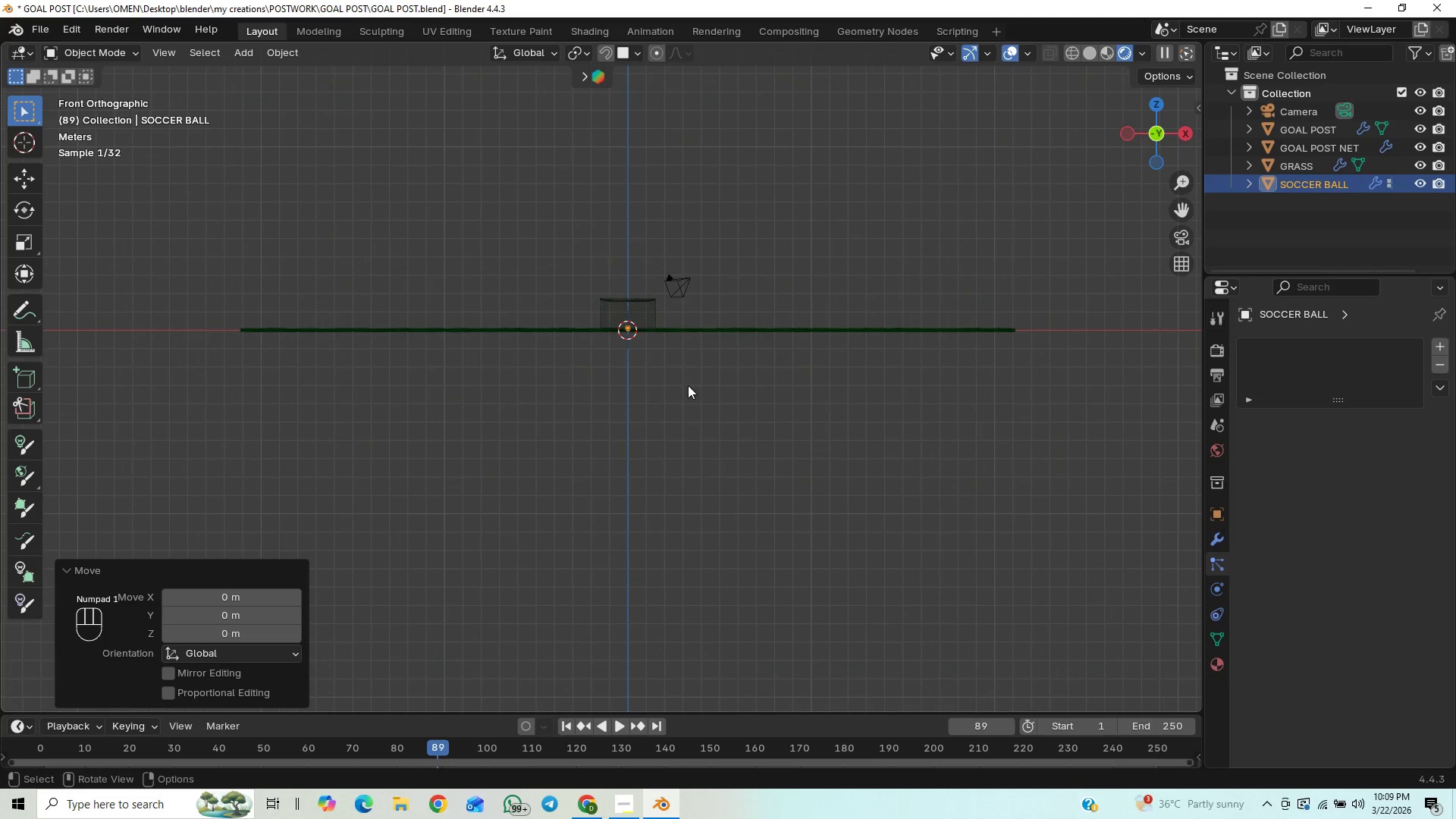 
middle_click([687, 431])
 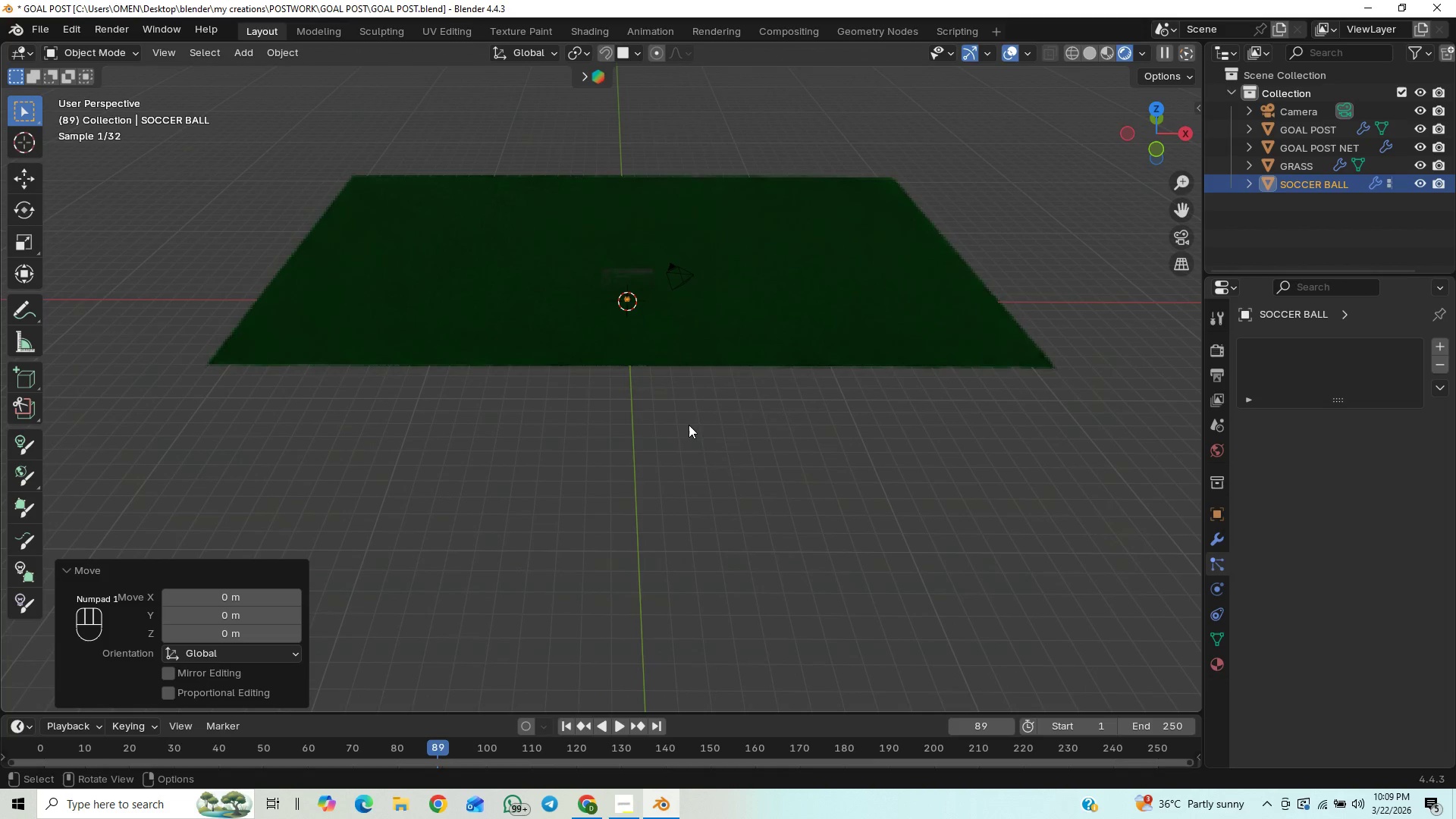 
hold_key(key=ControlLeft, duration=1.03)
 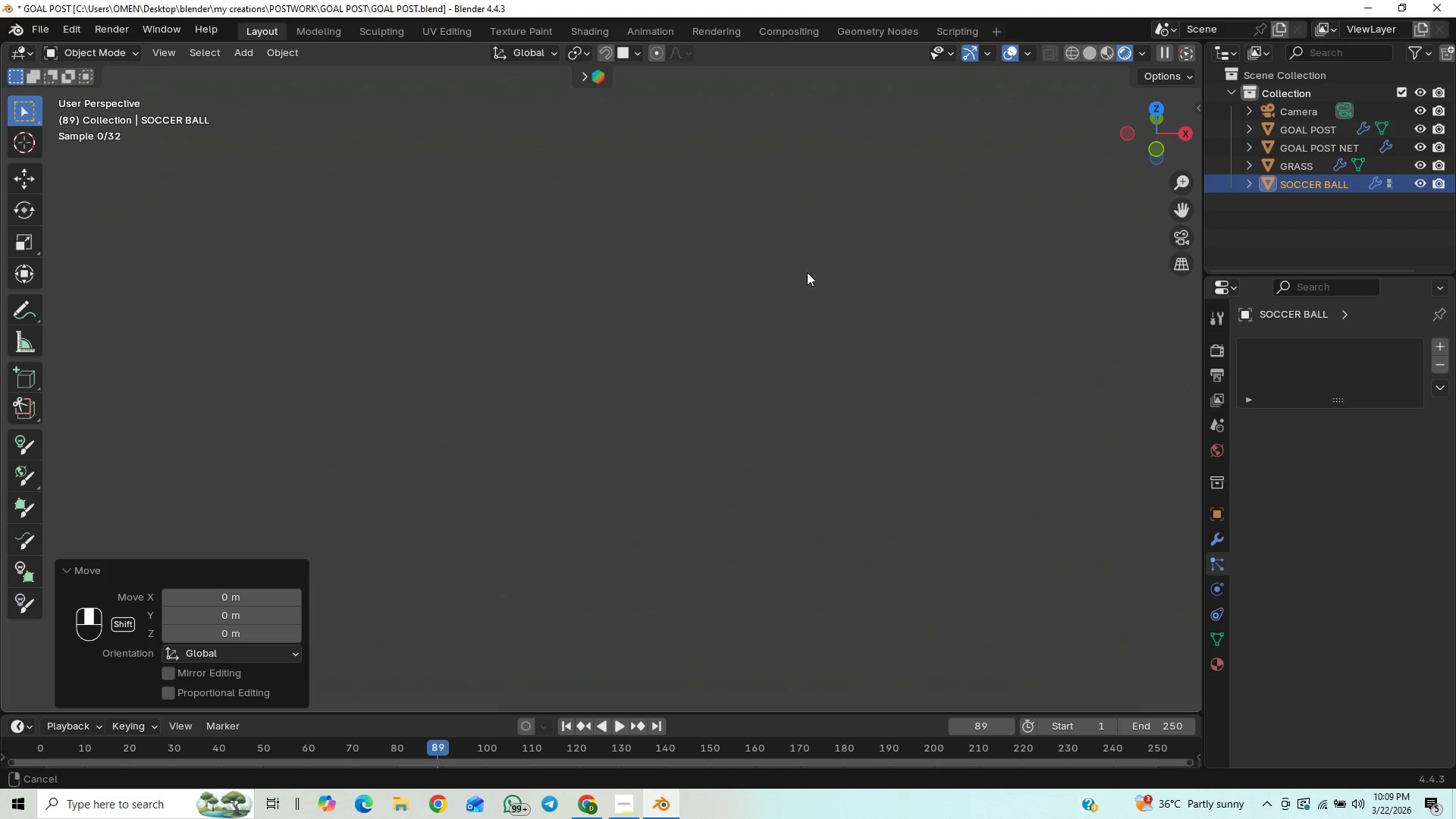 
hold_key(key=ShiftLeft, duration=0.5)
 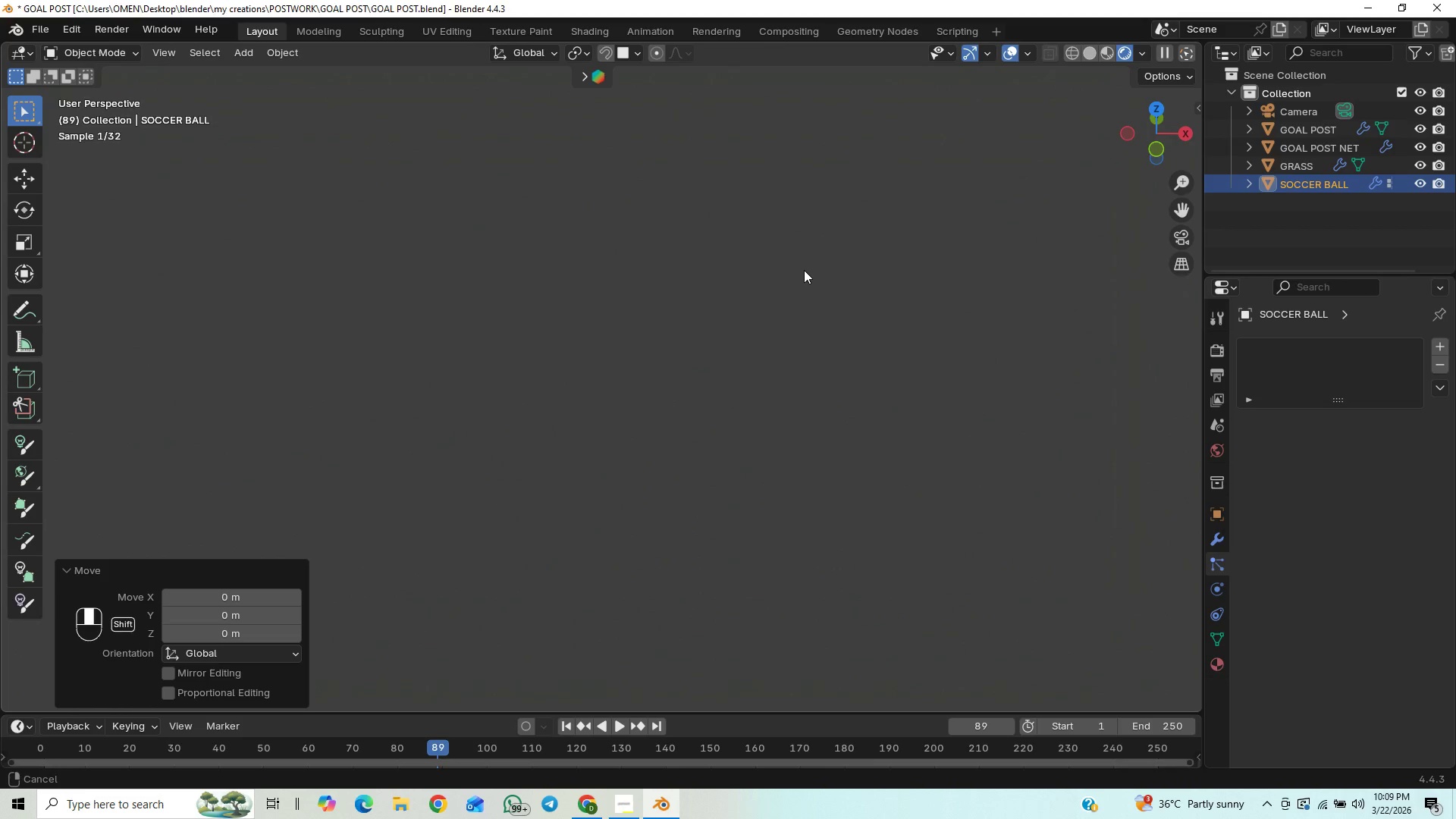 
scroll: coordinate [819, 230], scroll_direction: up, amount: 1.0
 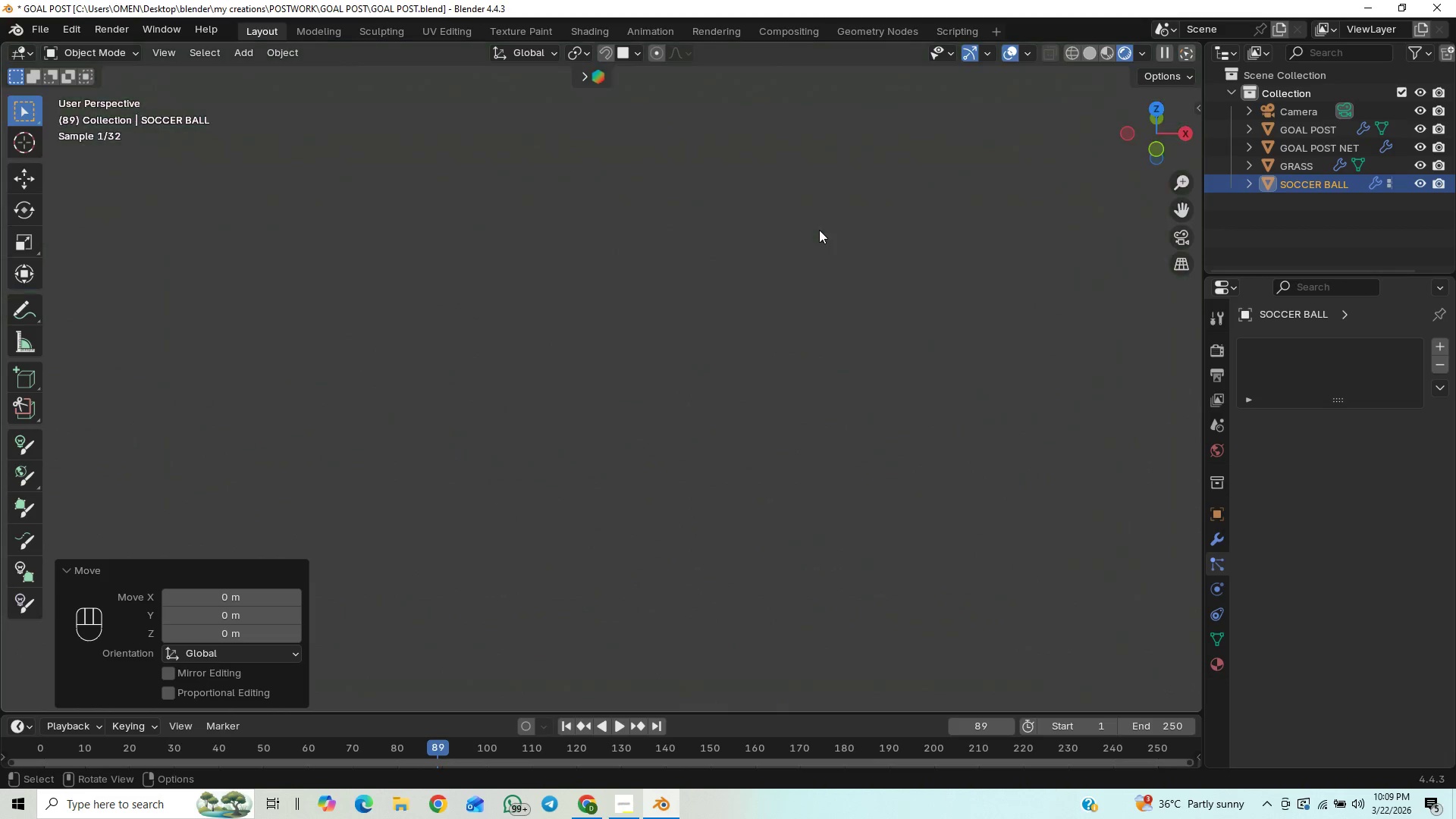 
hold_key(key=ControlLeft, duration=0.73)
 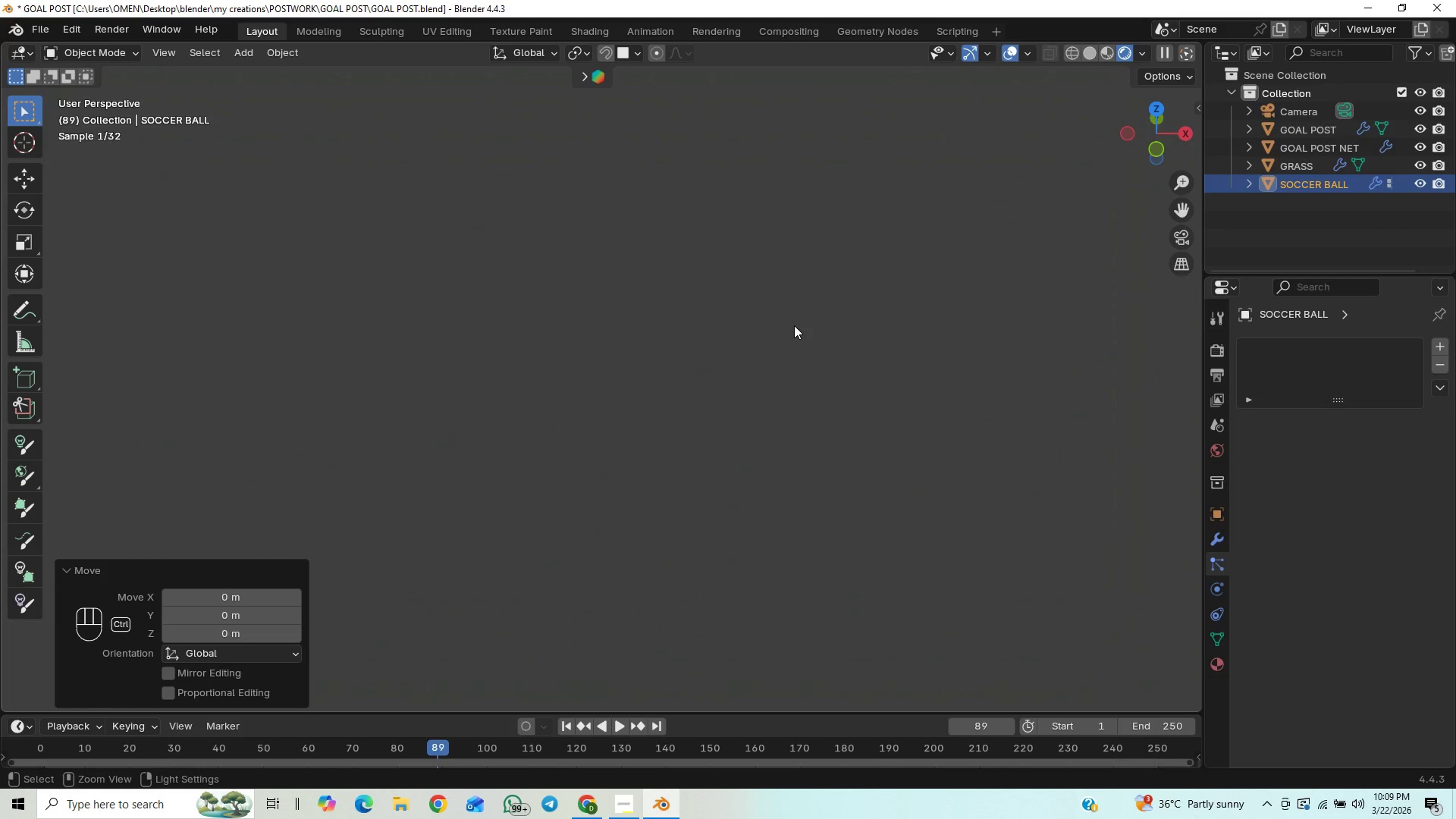 
scroll: coordinate [904, 258], scroll_direction: down, amount: 112.0
 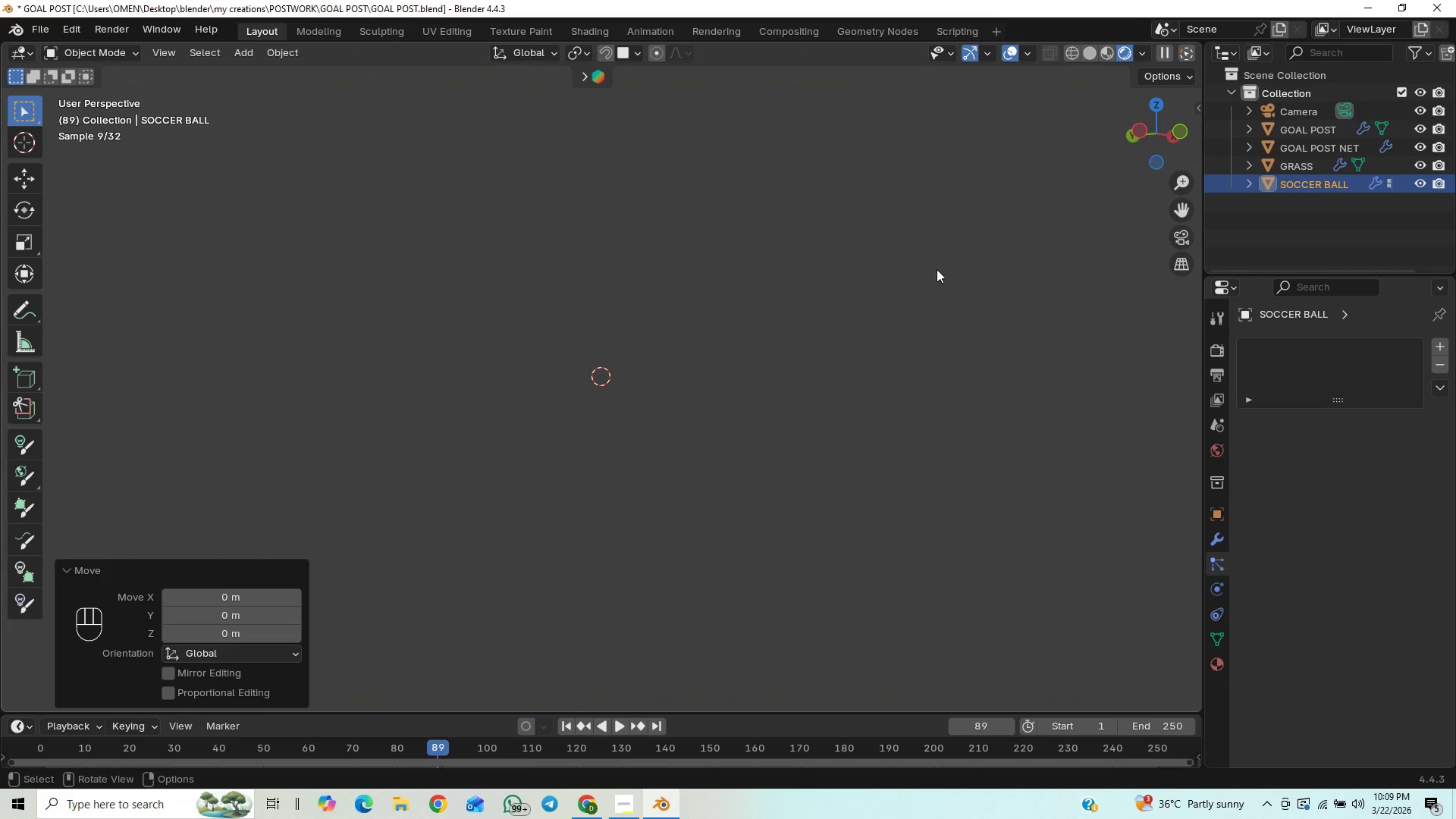 
key(Numpad1)
 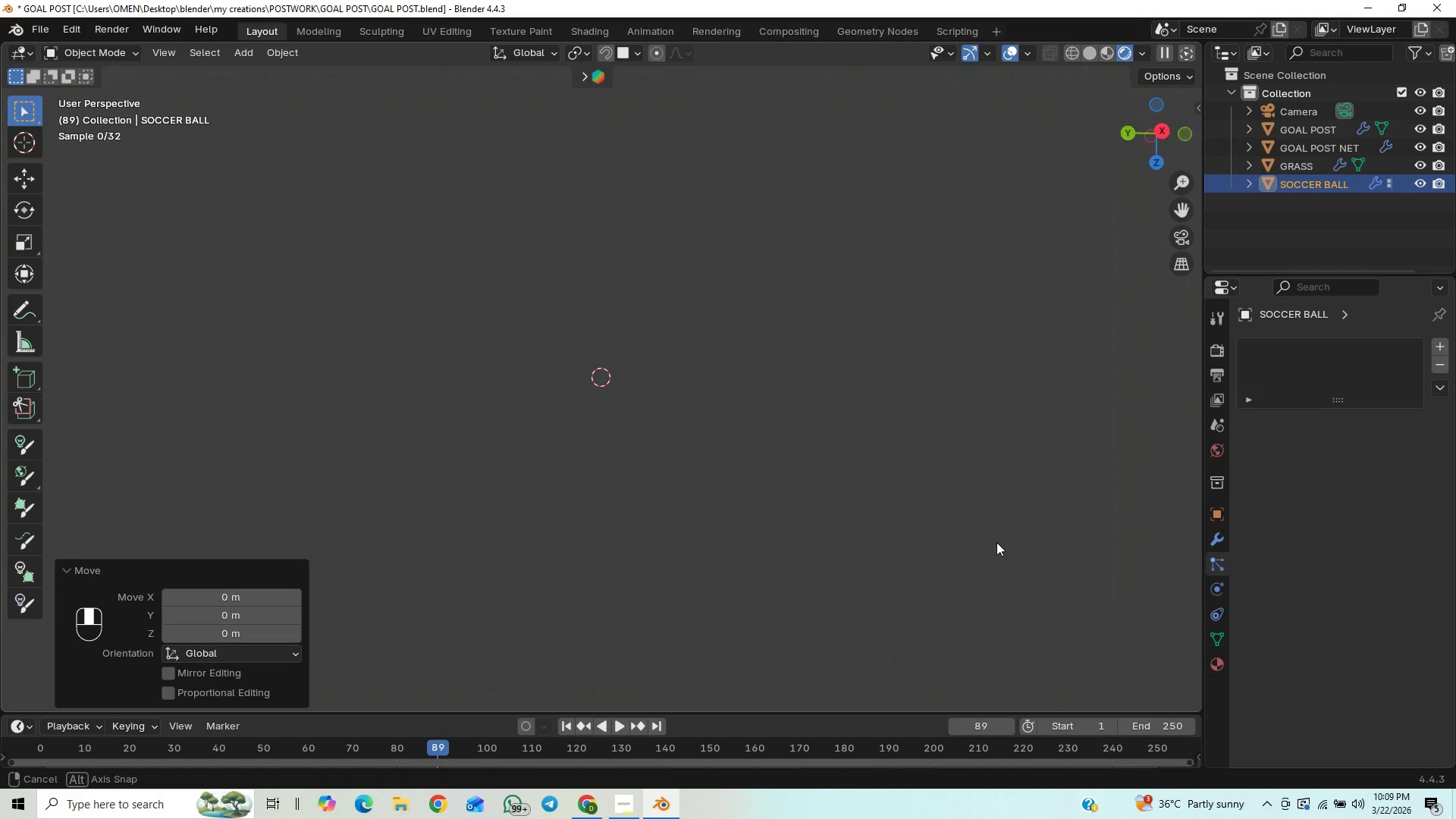 
key(Numpad1)
 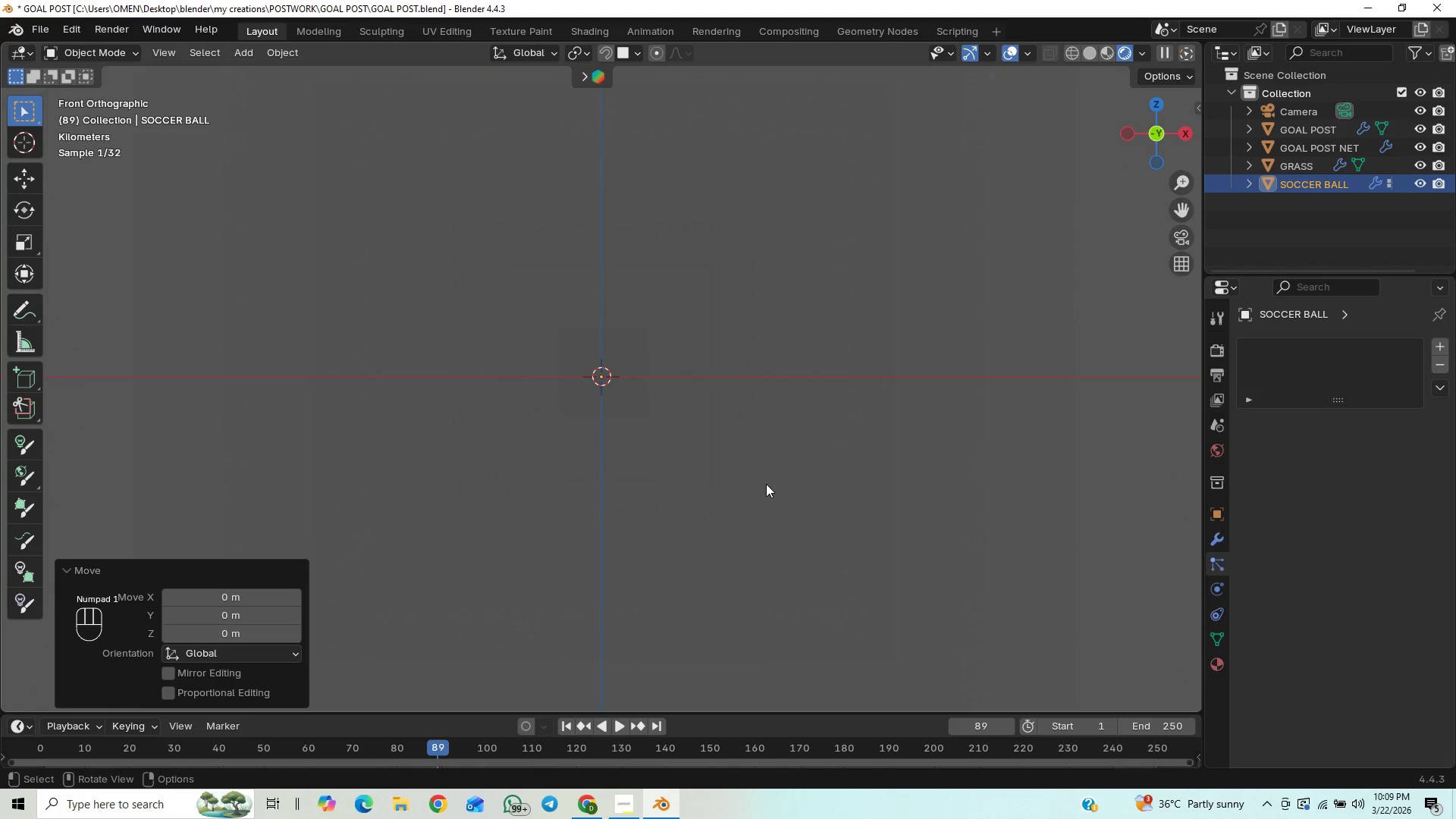 
scroll: coordinate [771, 457], scroll_direction: down, amount: 53.0
 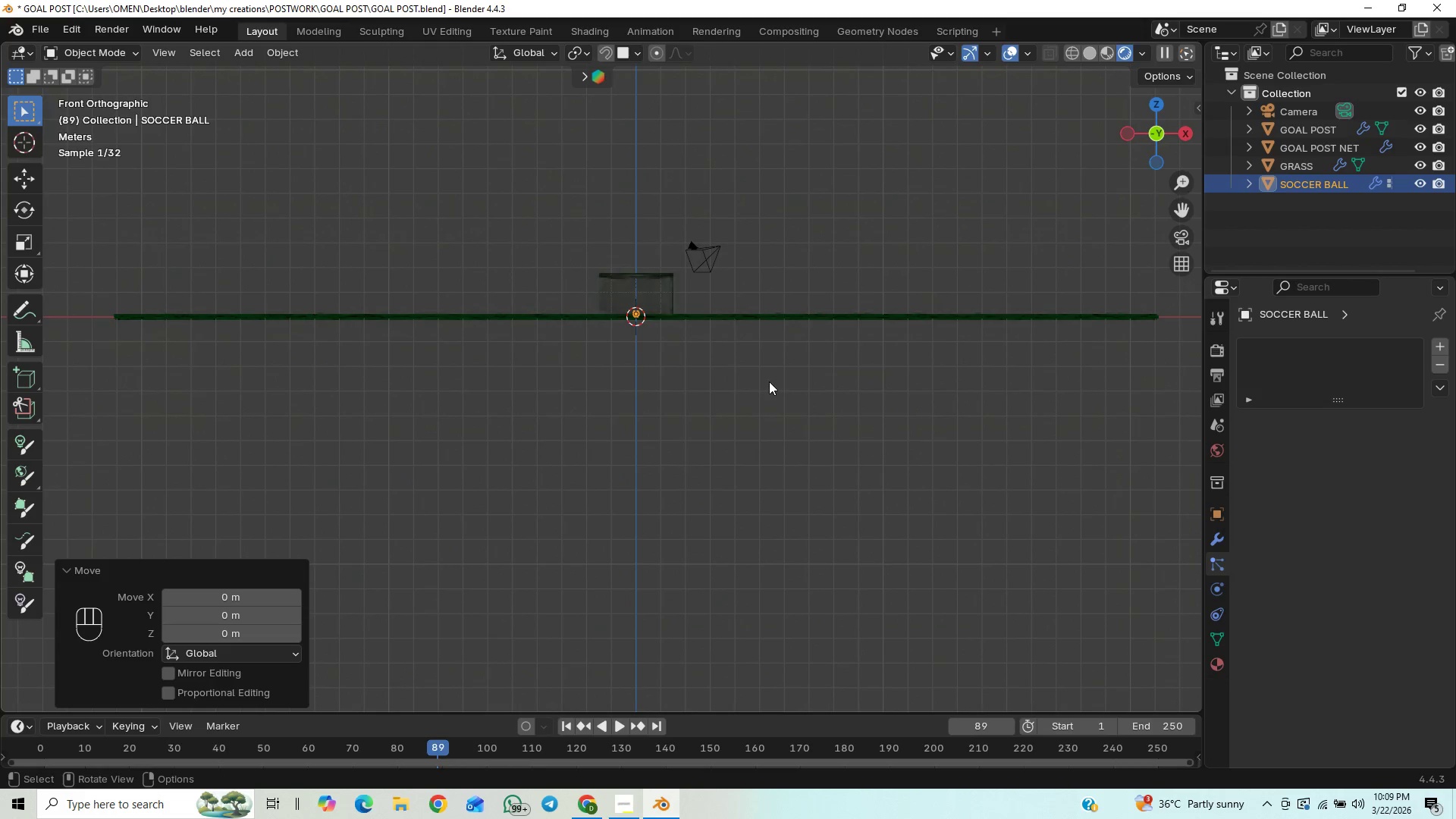 
hold_key(key=ShiftLeft, duration=0.89)
 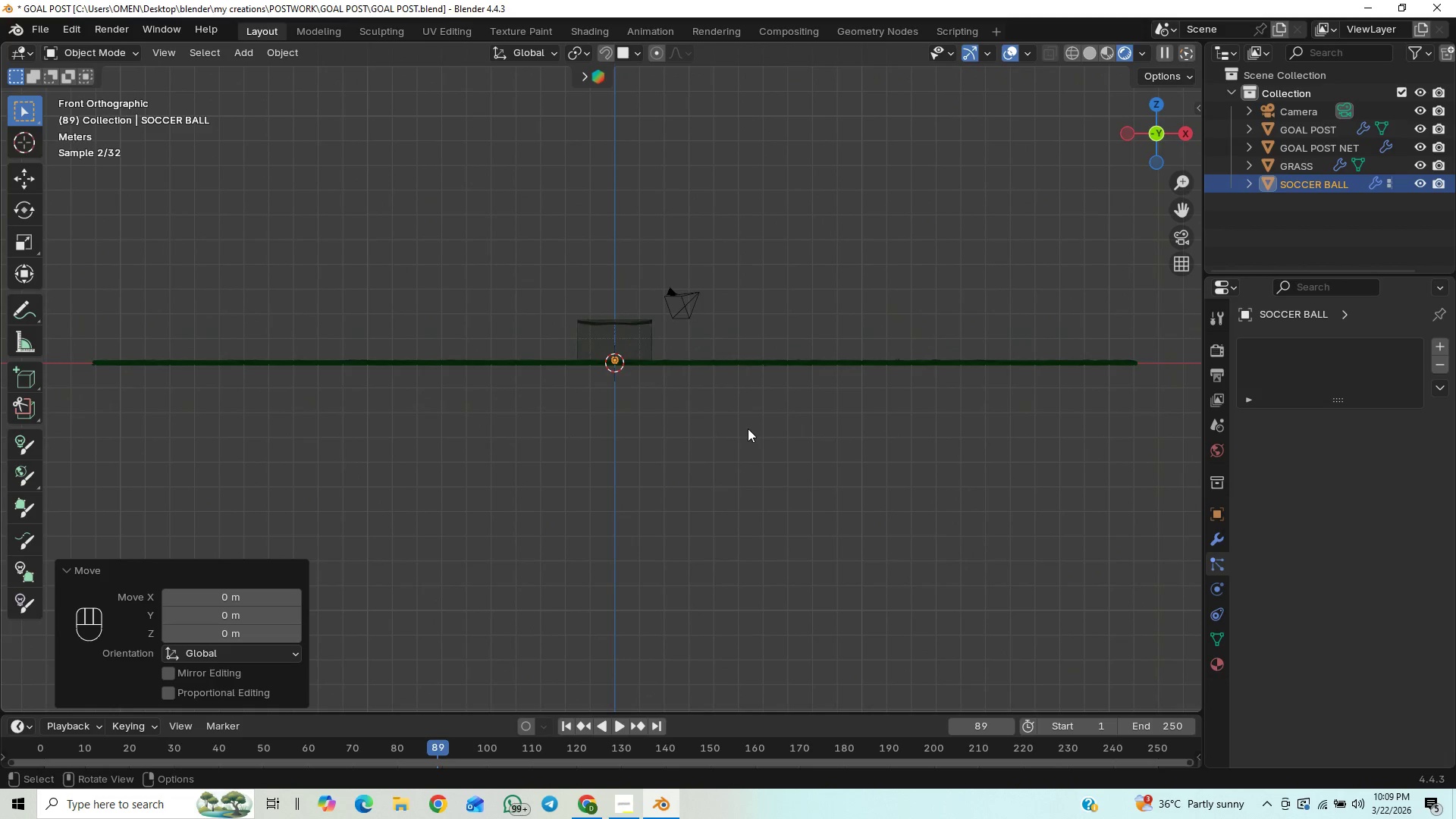 
hold_key(key=ShiftLeft, duration=0.75)
 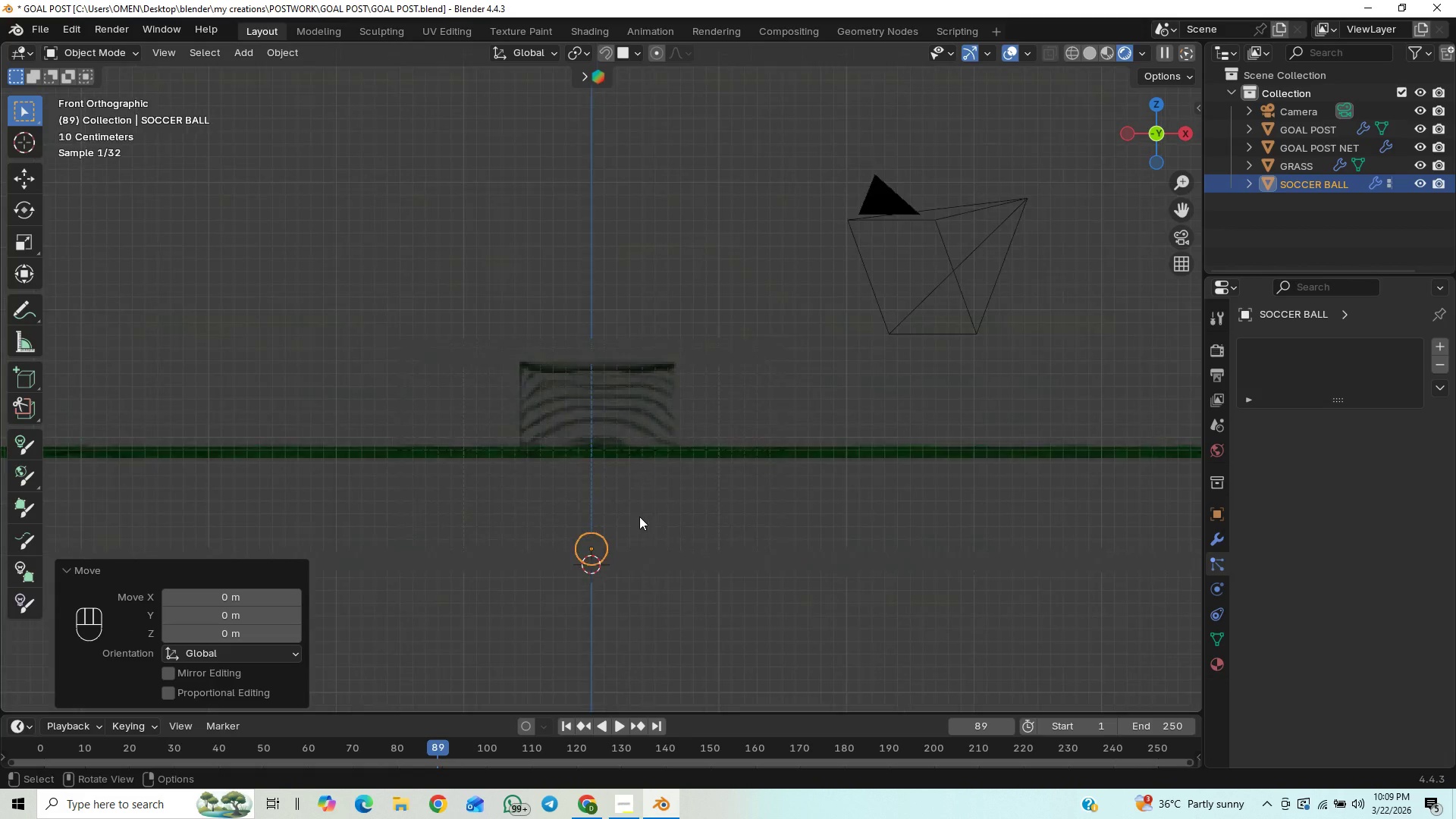 
scroll: coordinate [657, 486], scroll_direction: up, amount: 4.0
 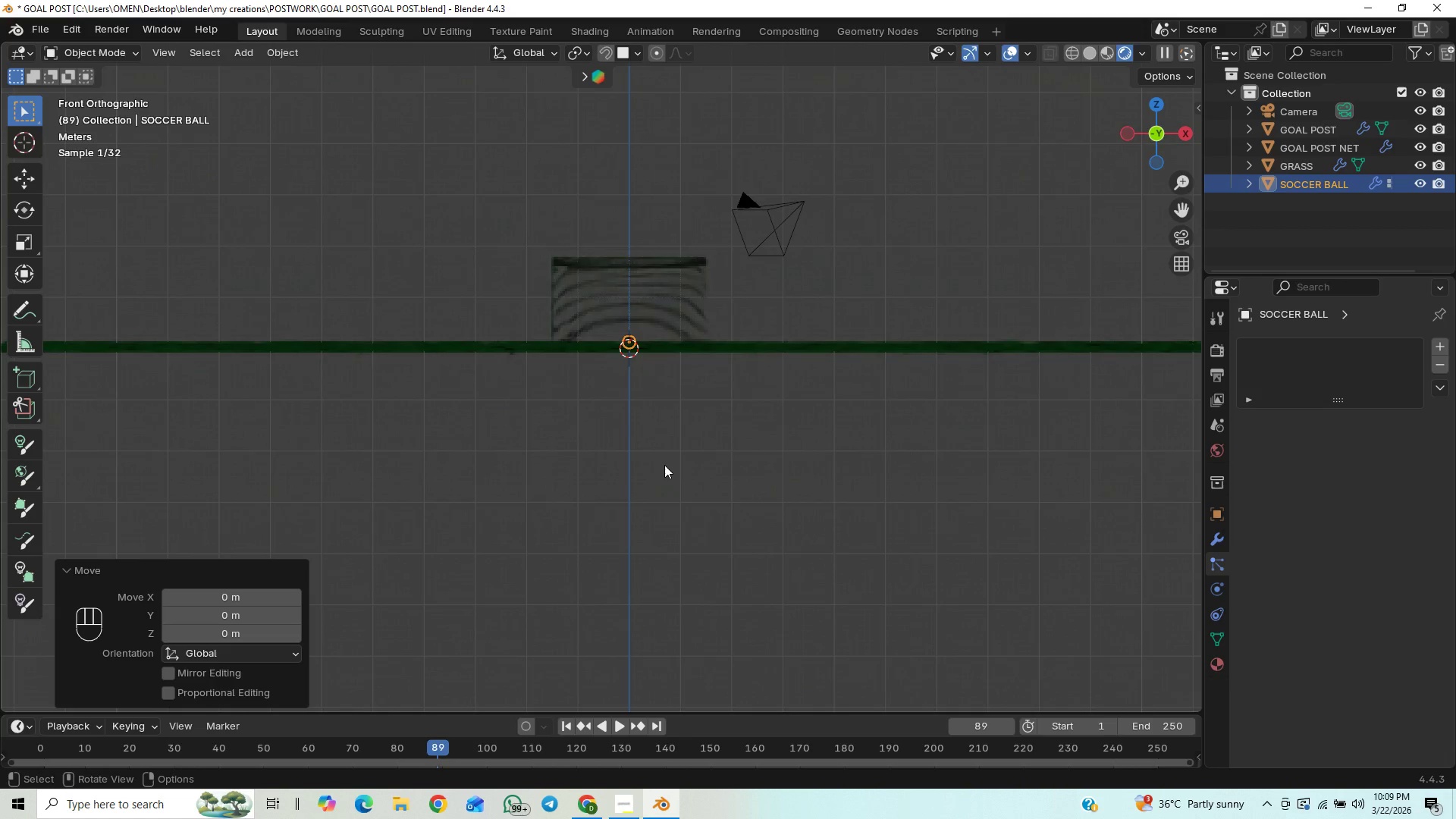 
hold_key(key=ShiftLeft, duration=1.61)
scroll: coordinate [644, 499], scroll_direction: up, amount: 8.0
 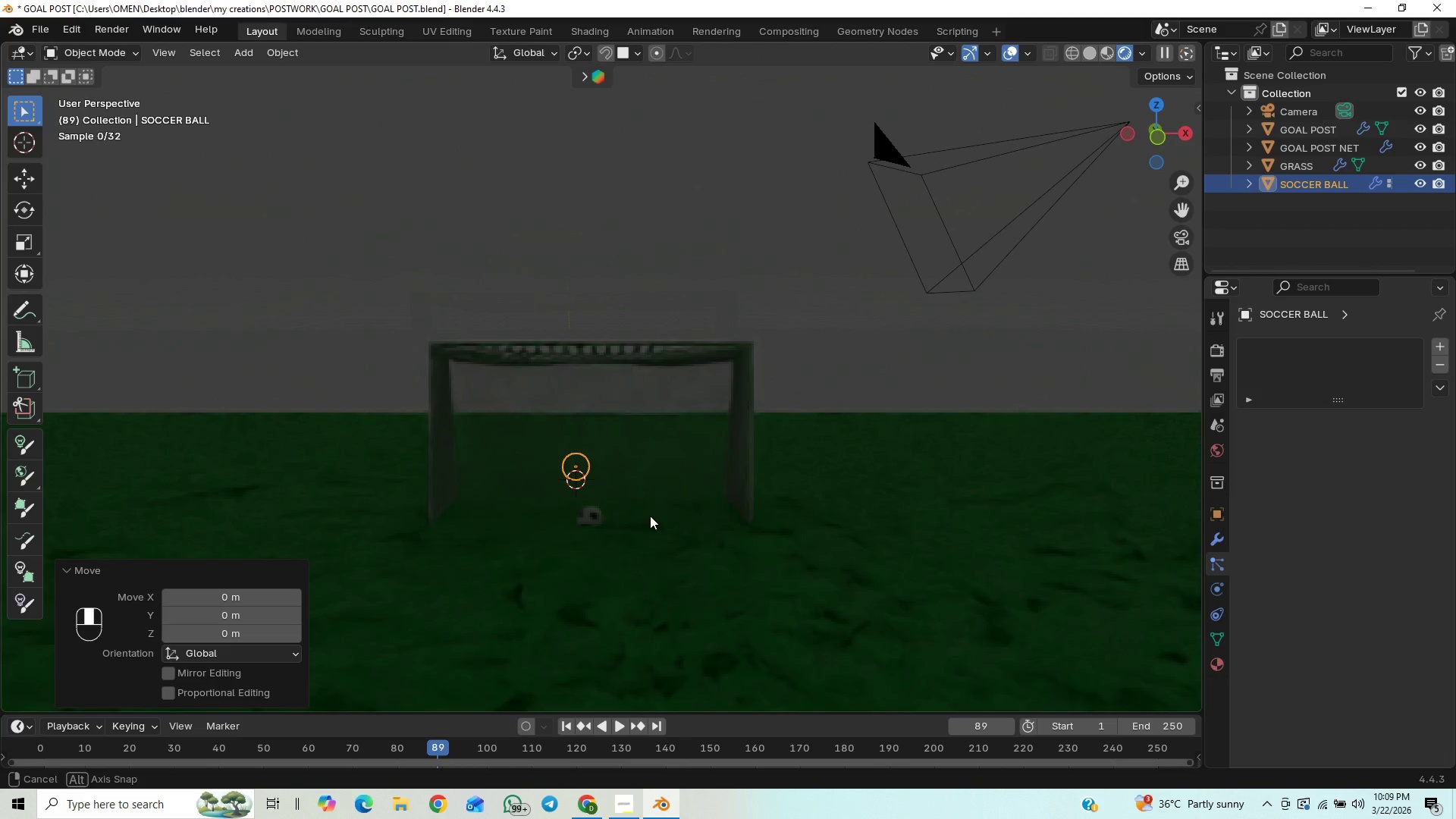 
hold_key(key=ShiftLeft, duration=1.14)
 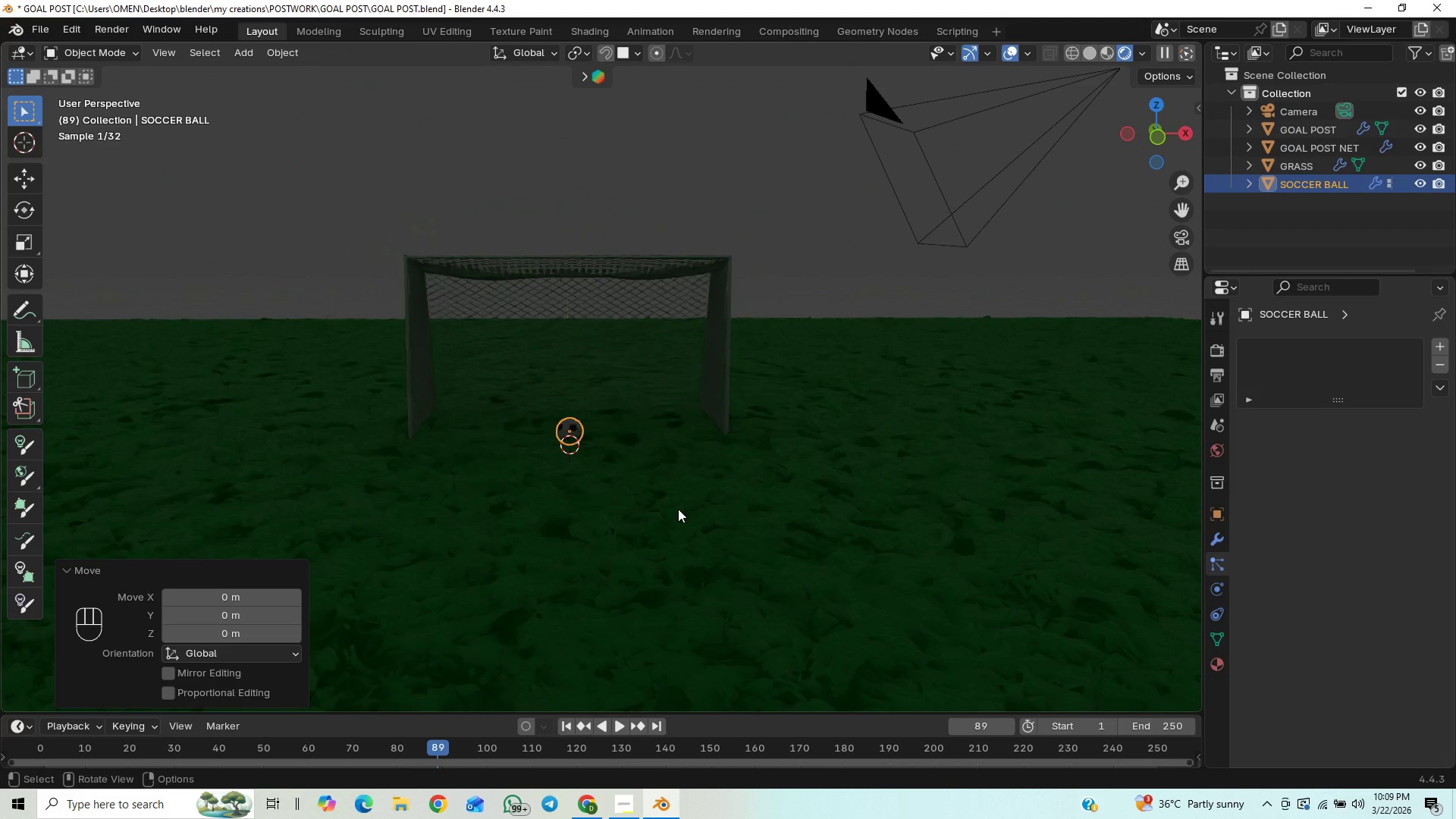 
hold_key(key=ControlLeft, duration=1.22)